 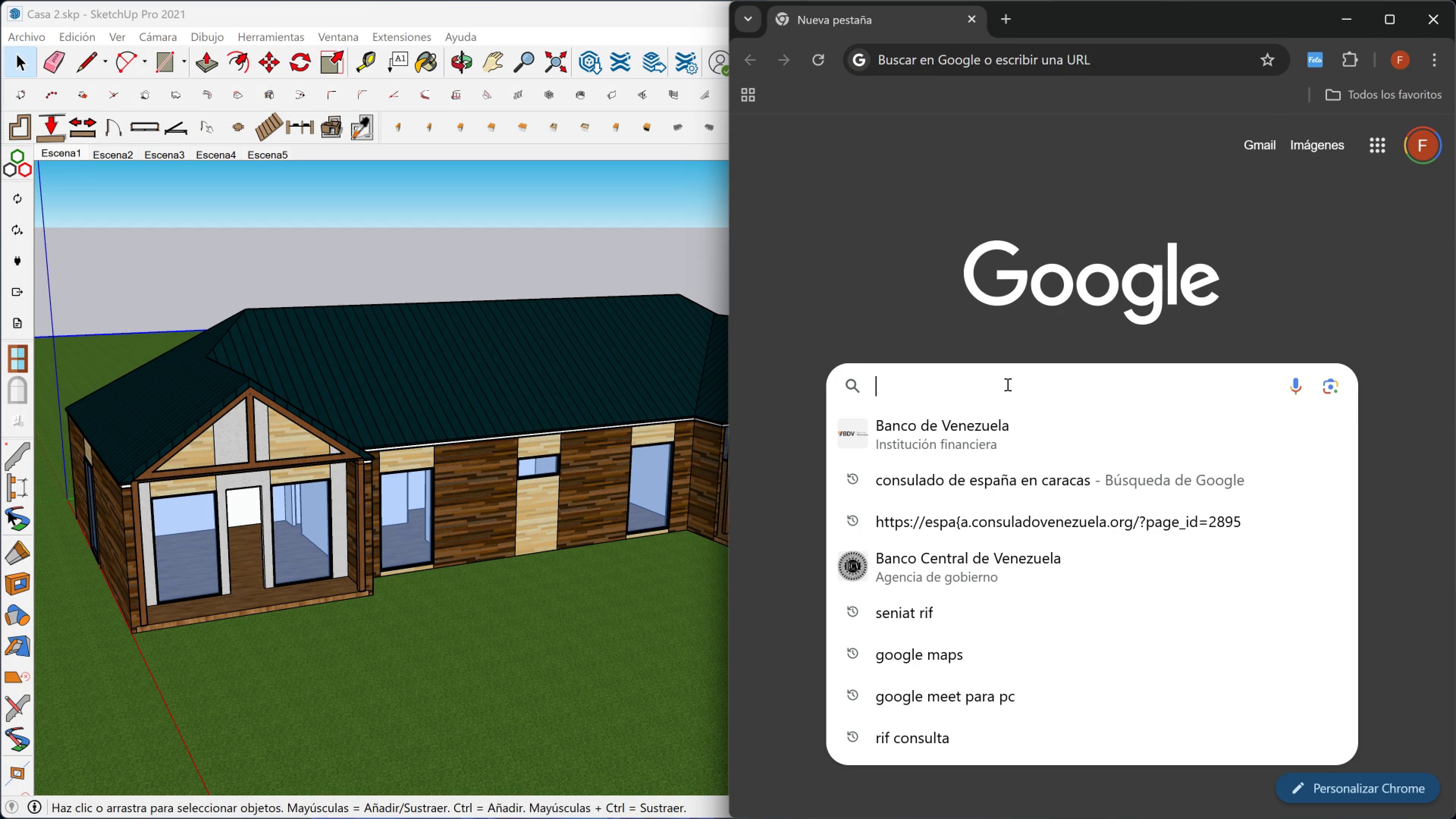 
type(3d ware)
 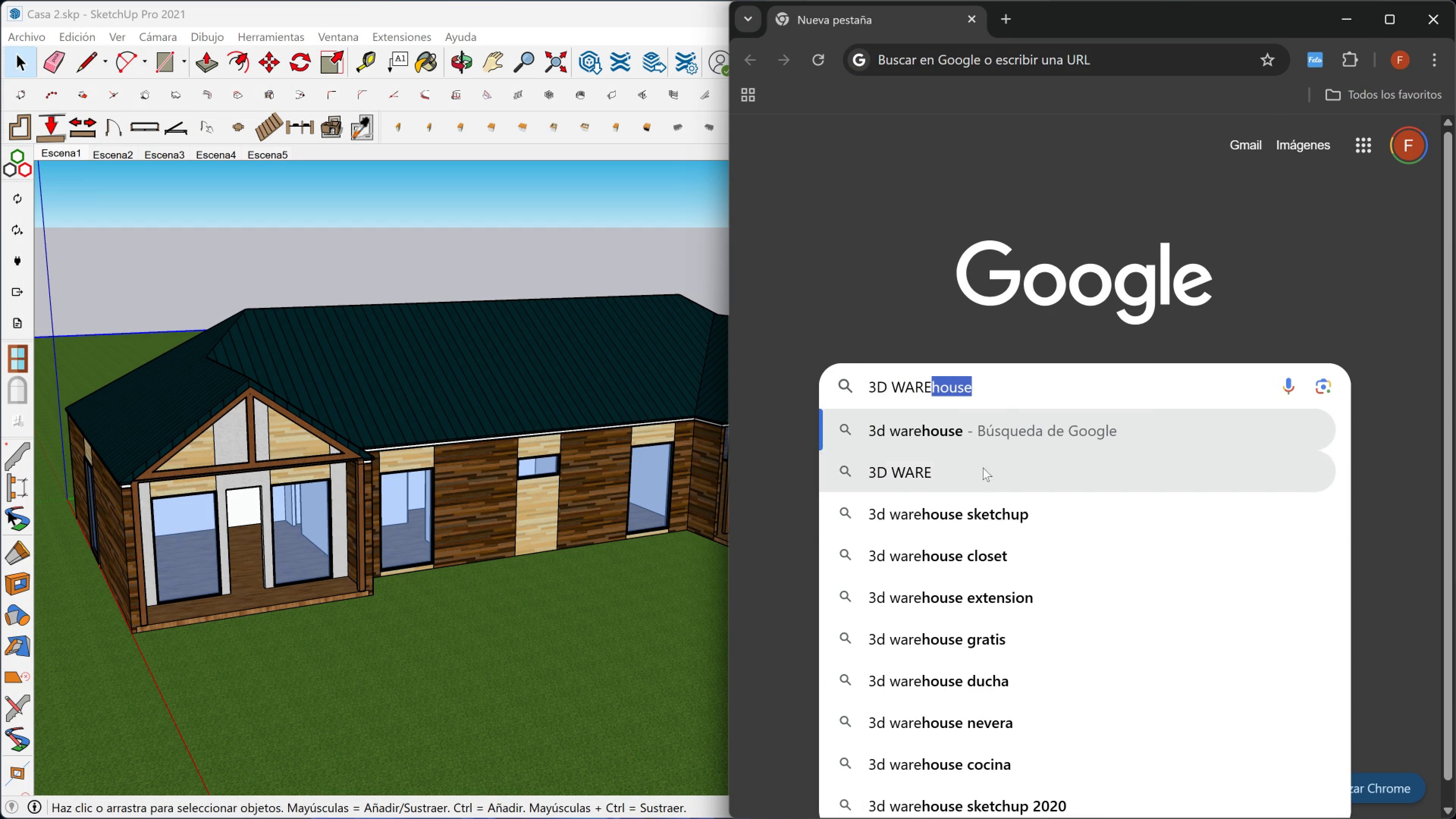 
left_click([978, 510])
 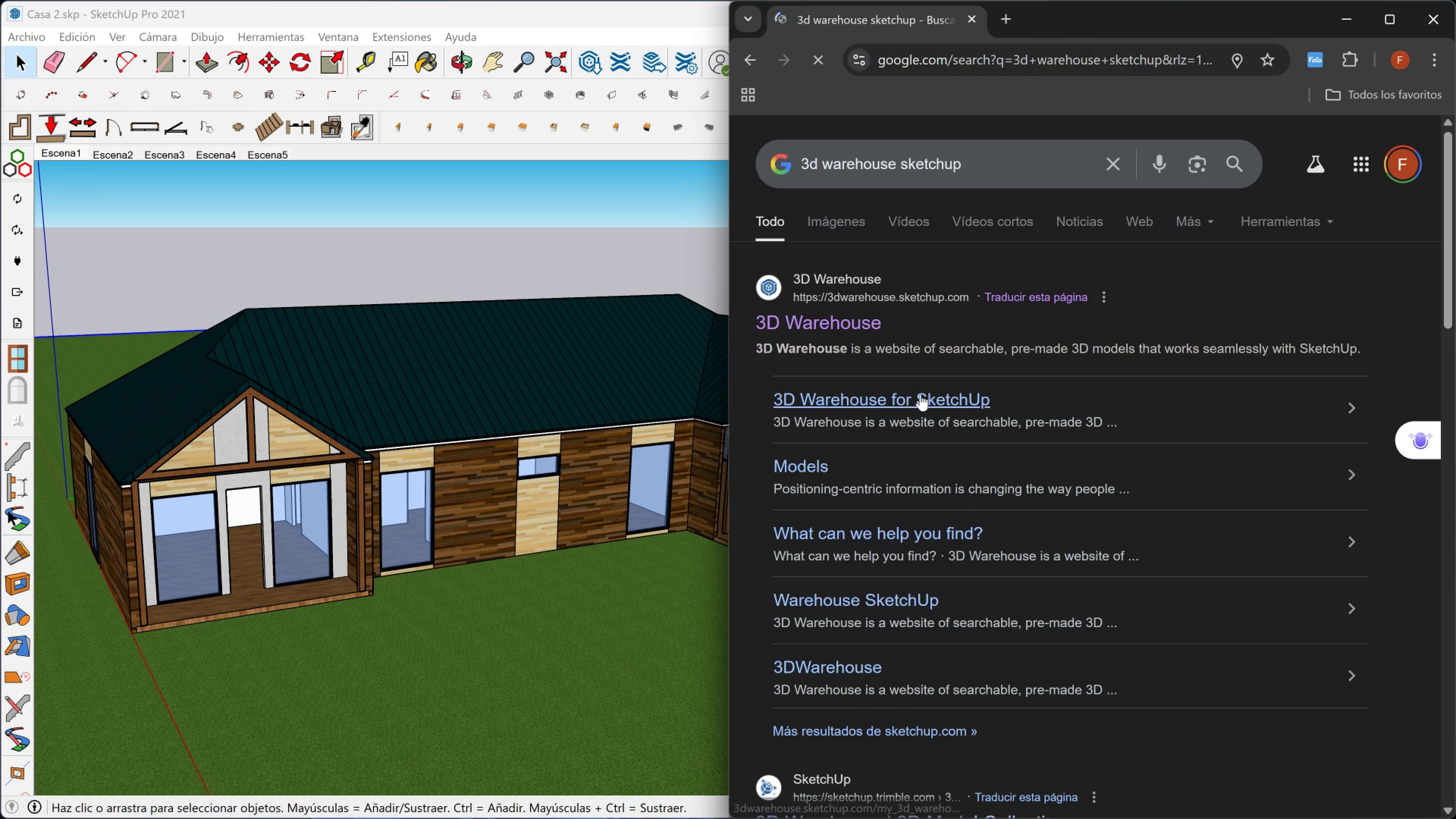 
left_click([869, 321])
 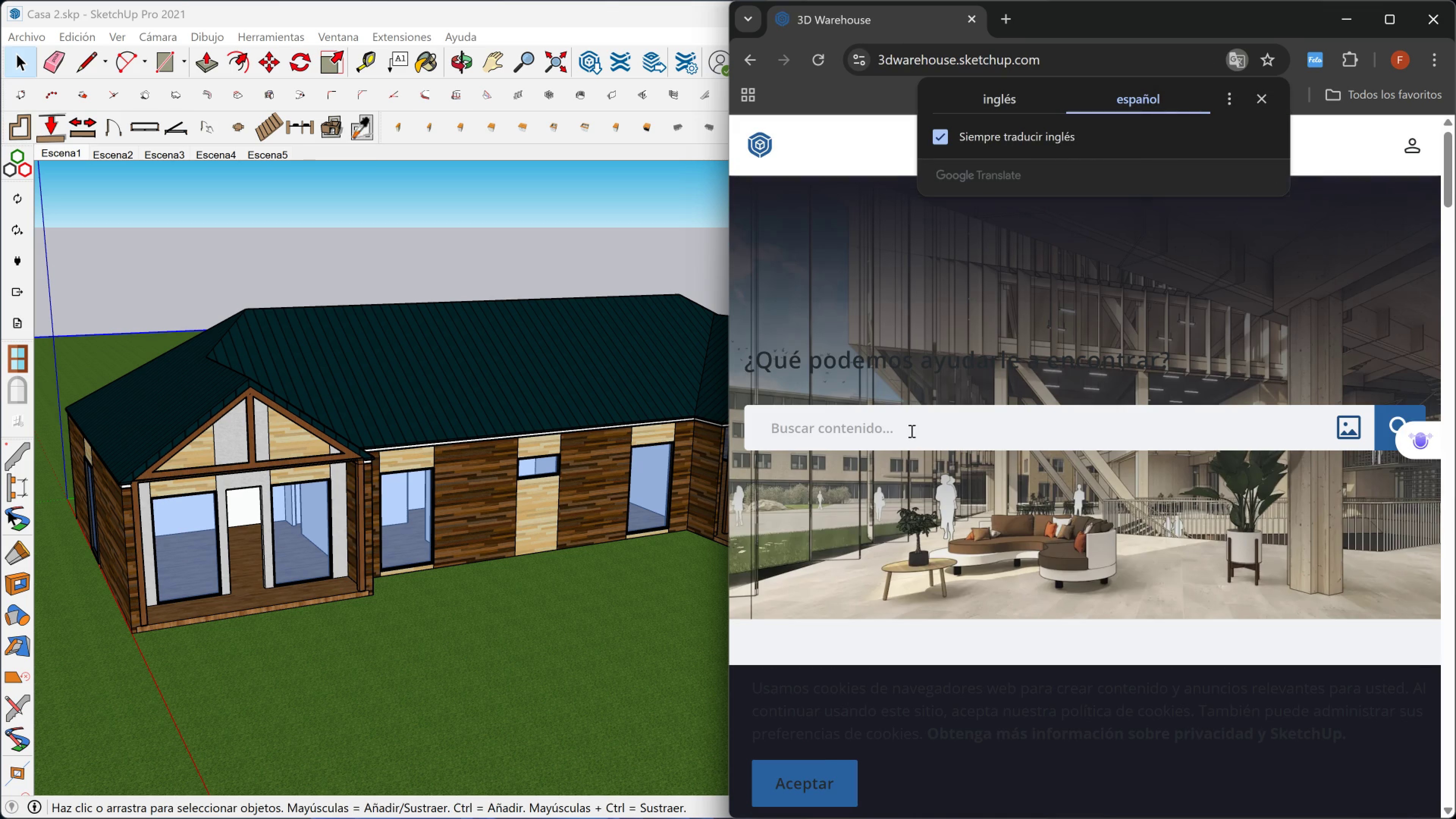 
type(doors)
 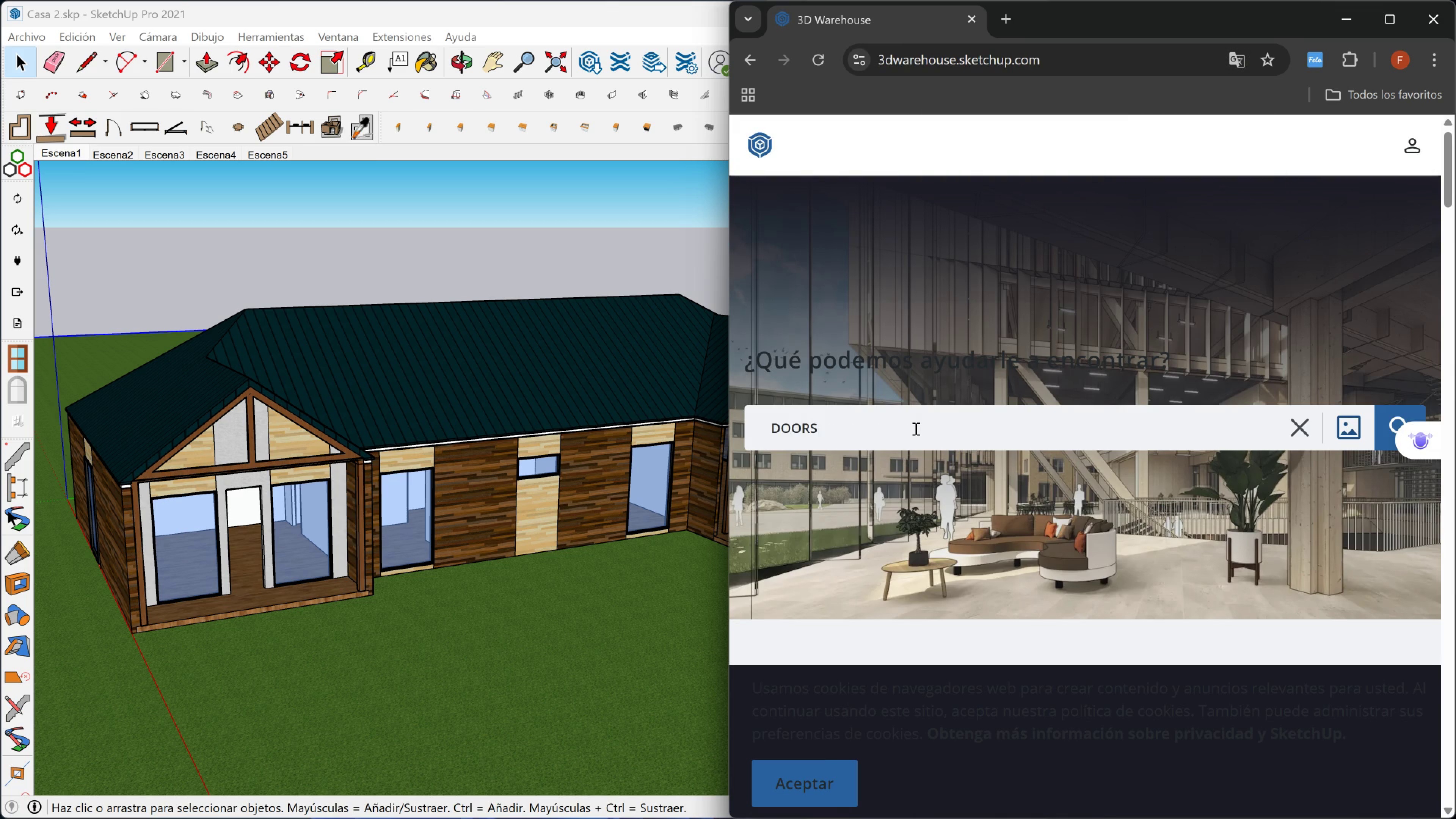 
key(Enter)
 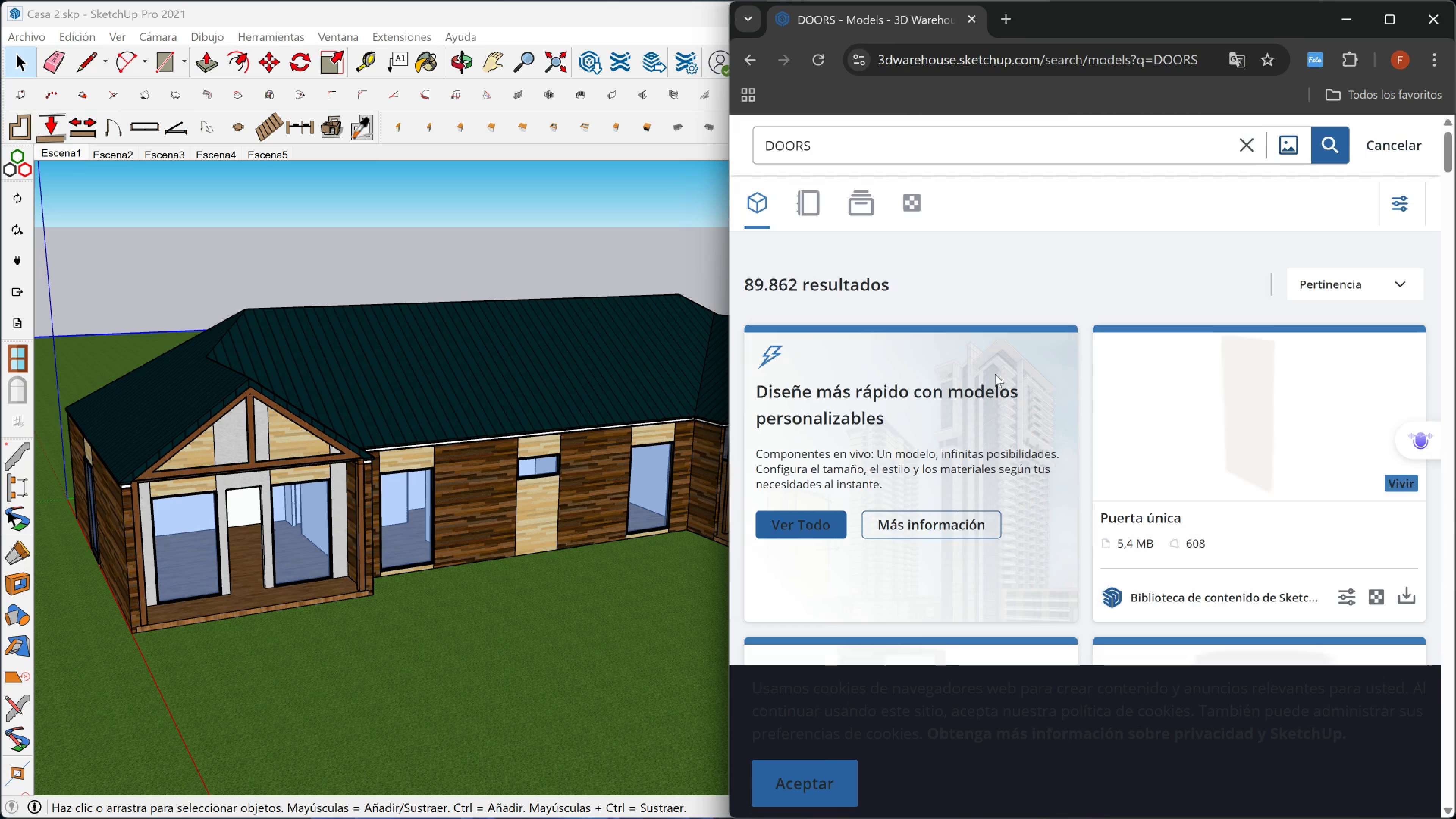 
scroll: coordinate [1040, 424], scroll_direction: down, amount: 10.0
 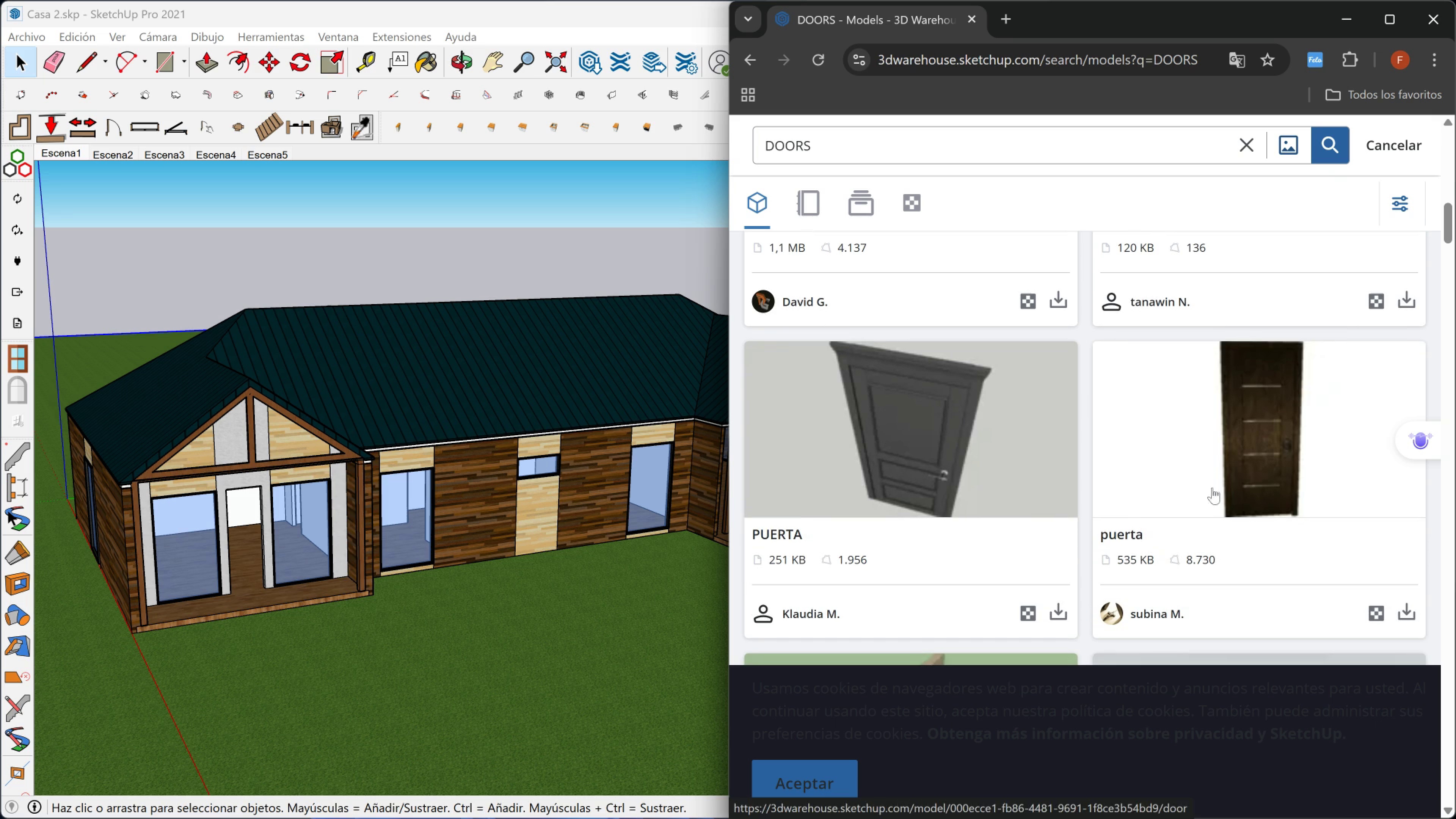 
left_click([1403, 609])
 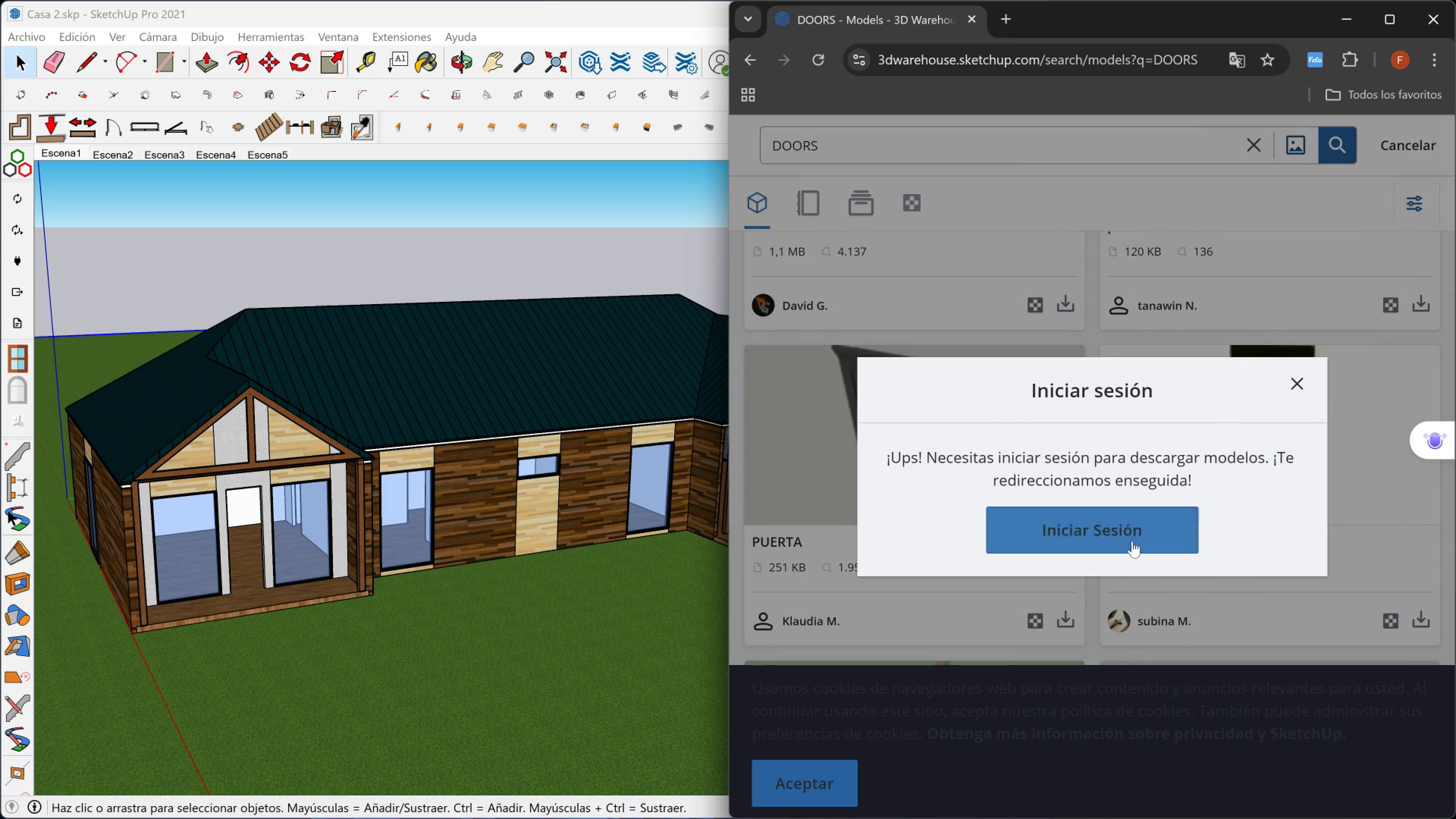 
left_click([1132, 535])
 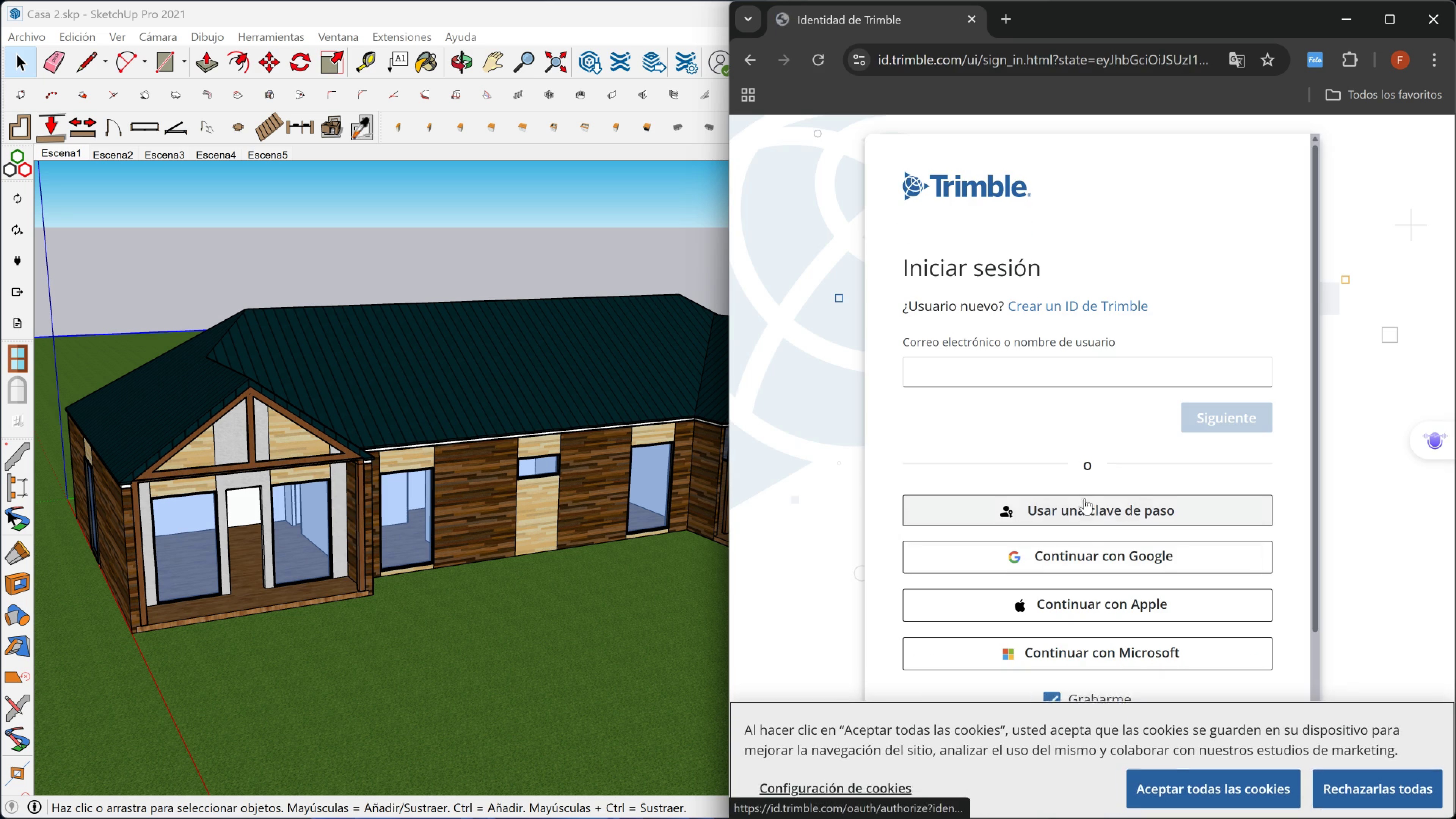 
left_click([1086, 552])
 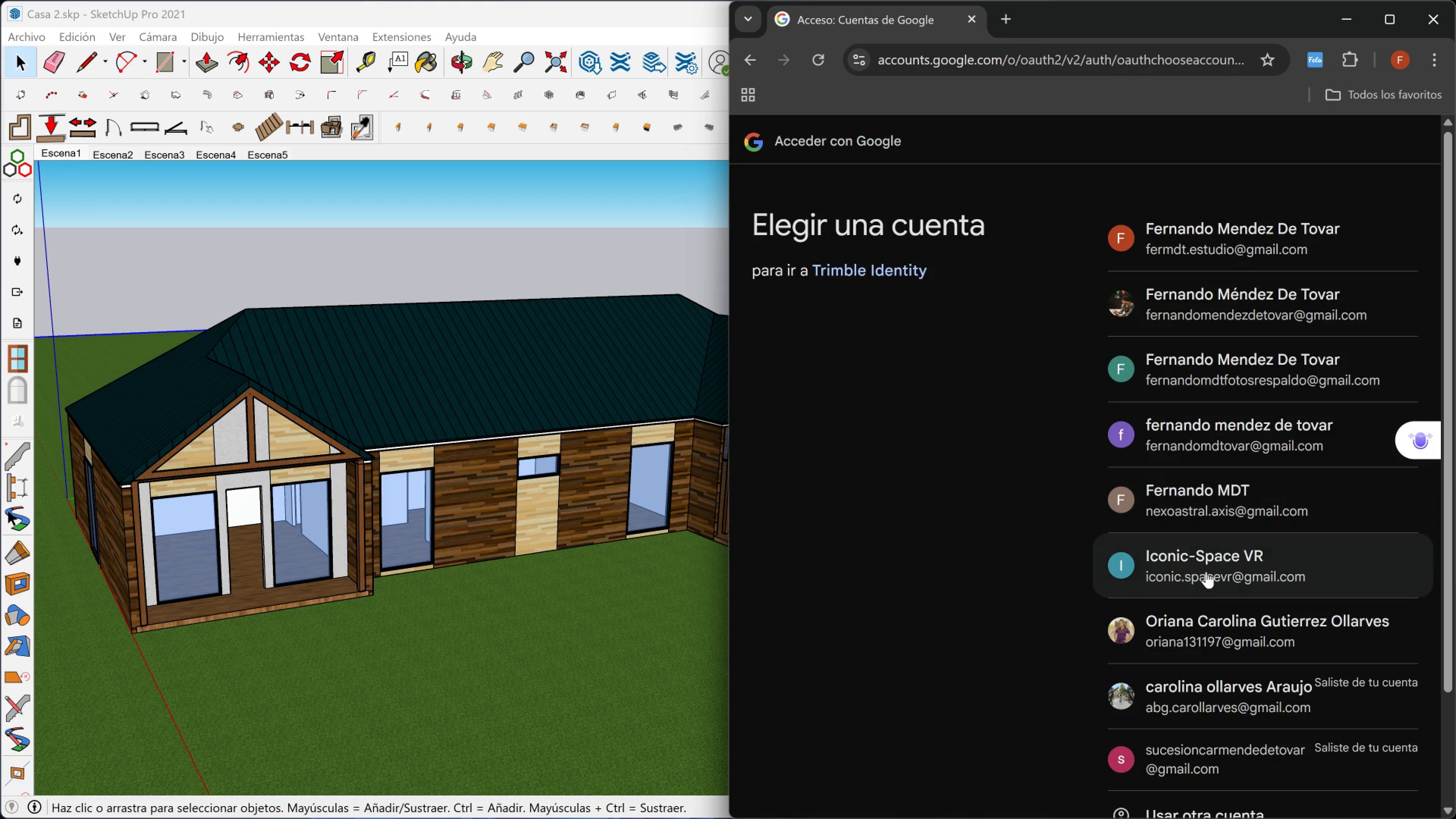 
left_click([1224, 452])
 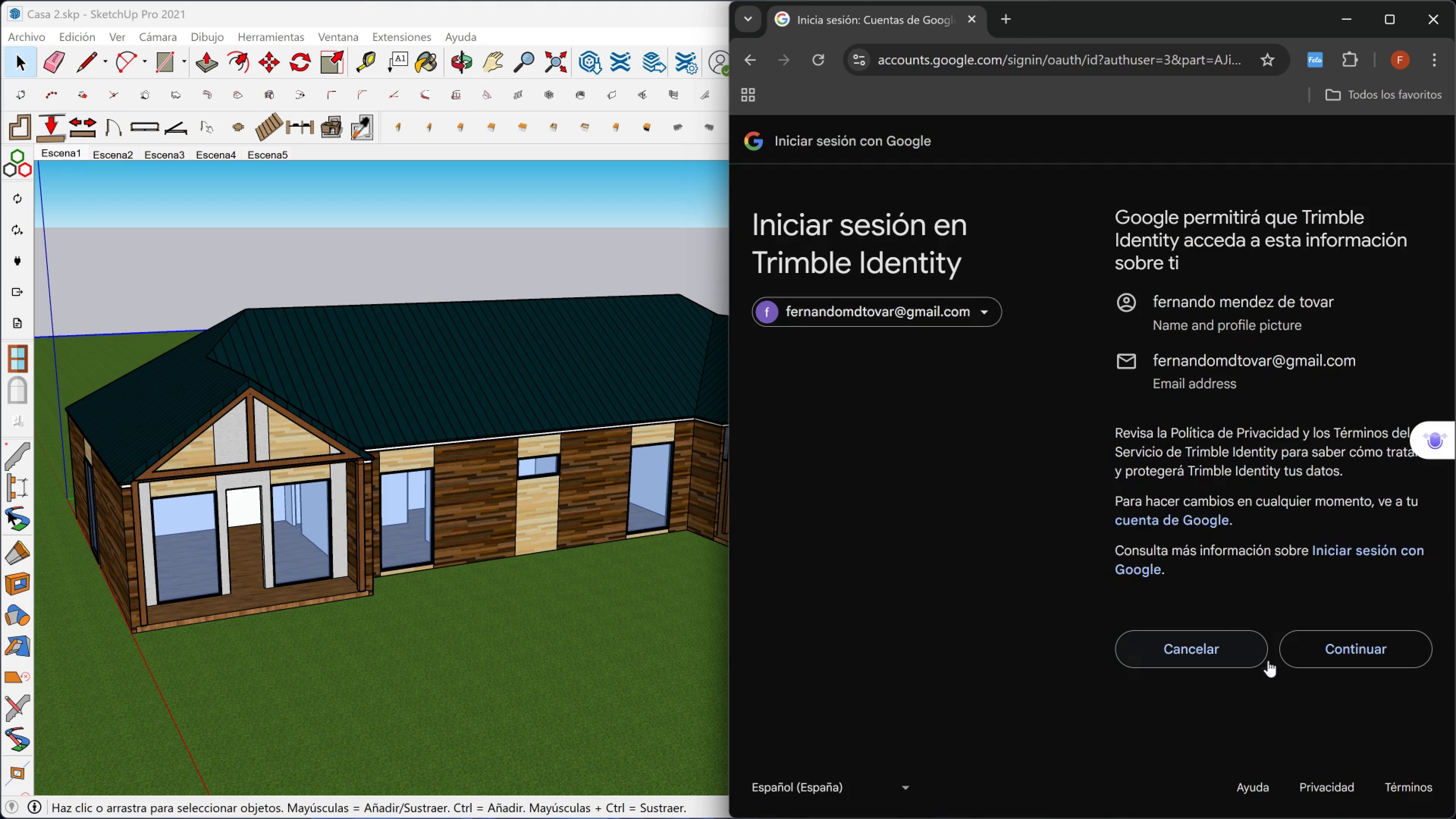 
left_click([1322, 658])
 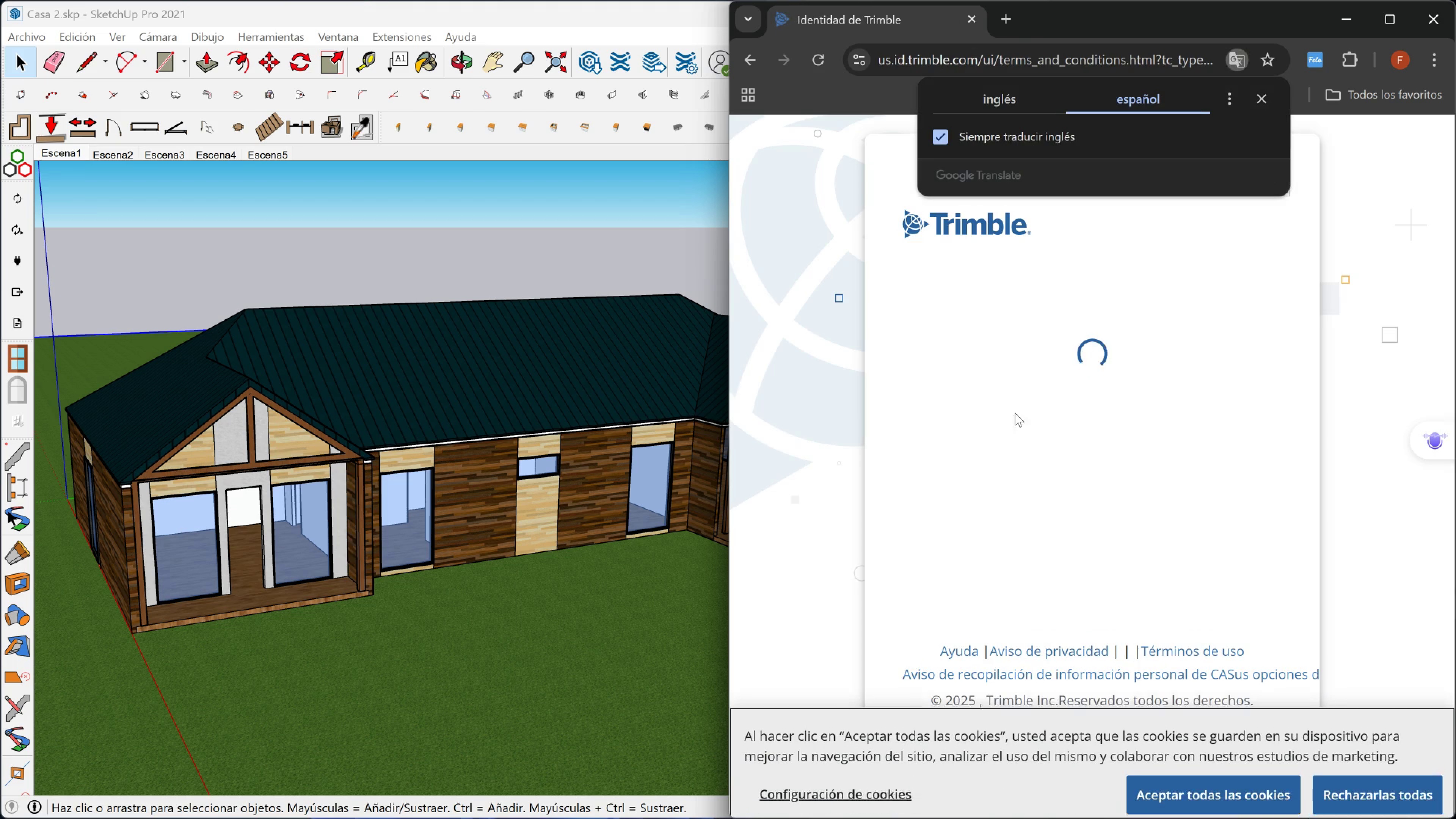 
wait(5.36)
 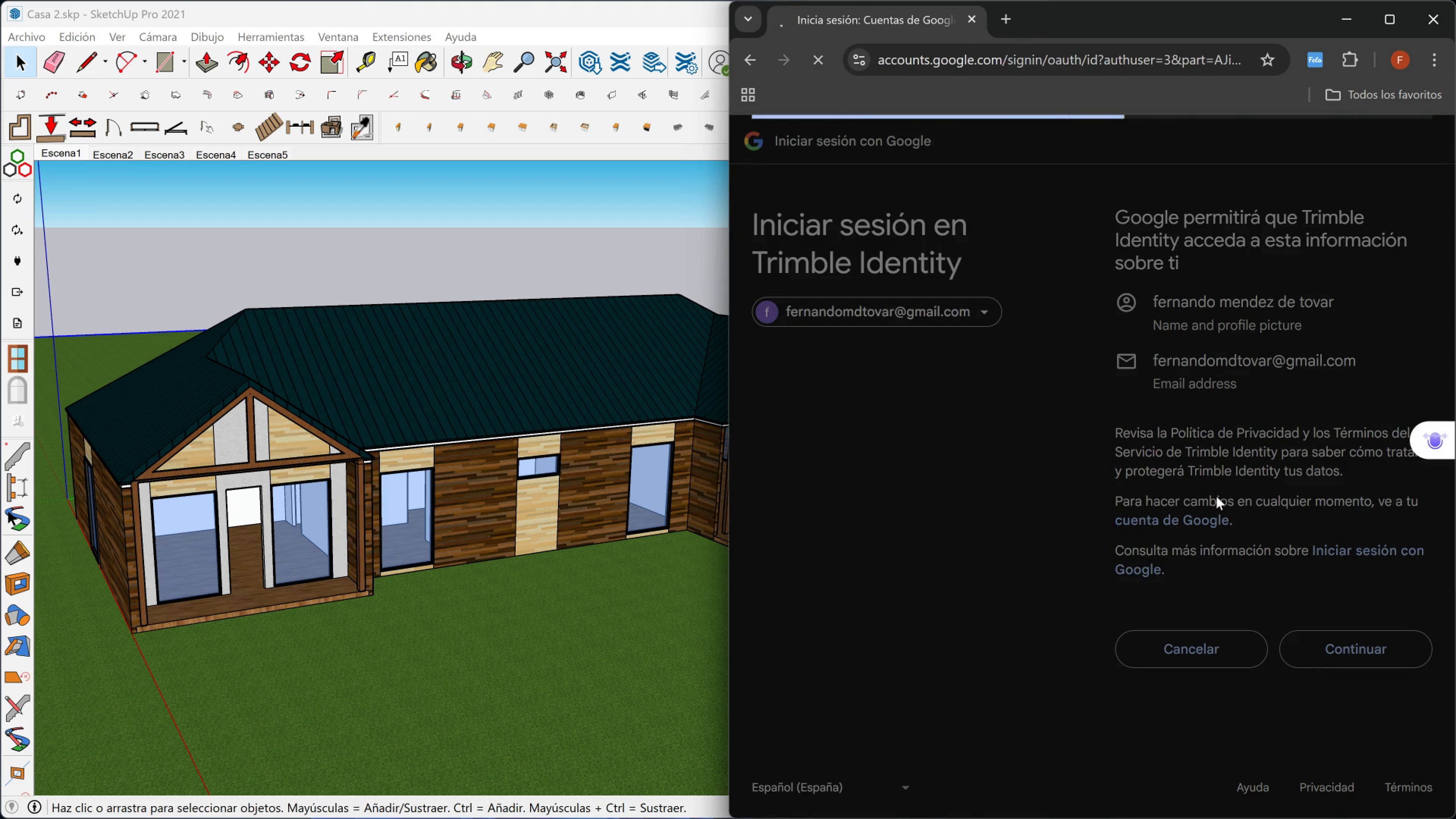 
left_click([1213, 783])
 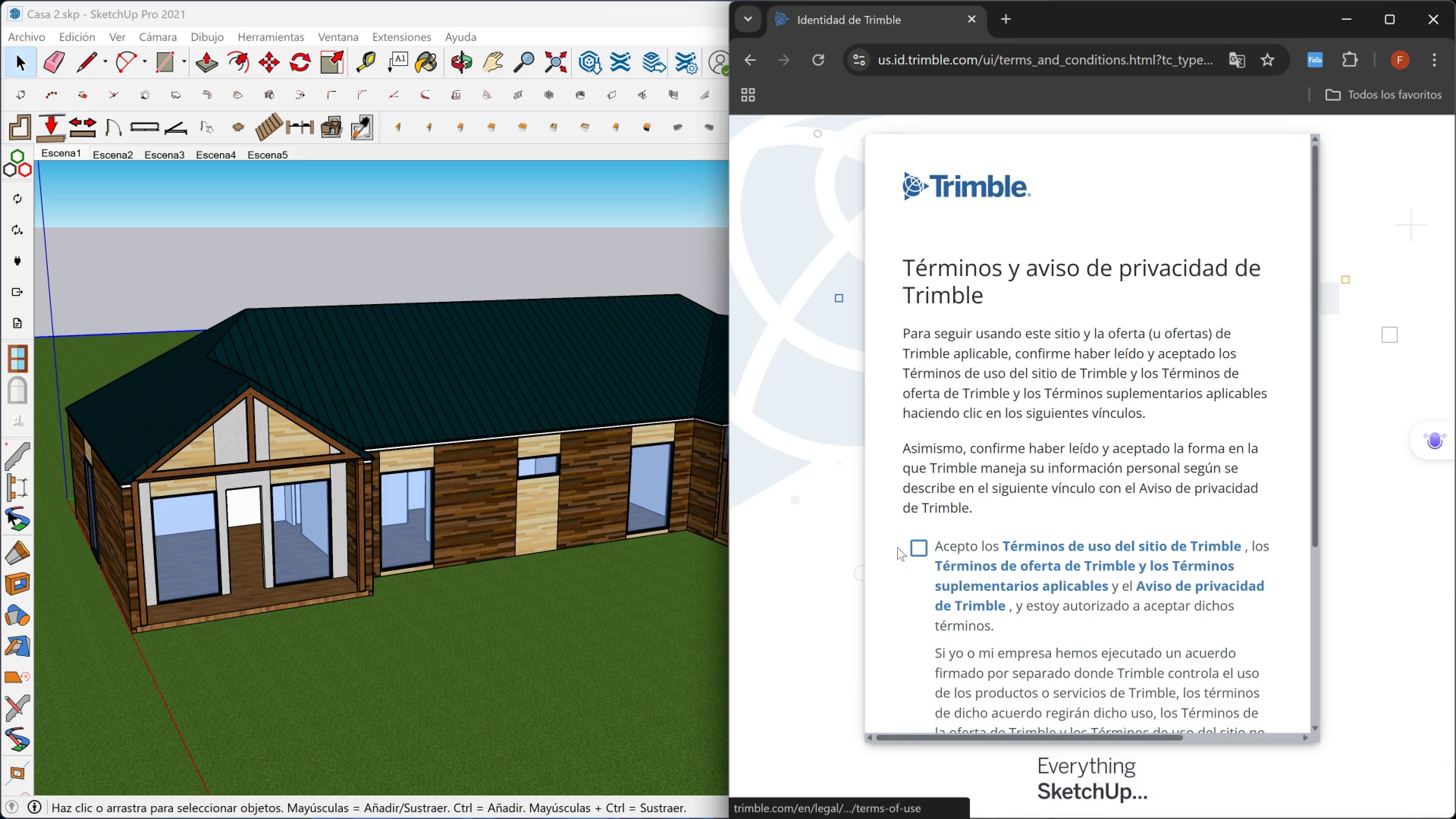 
left_click([920, 546])
 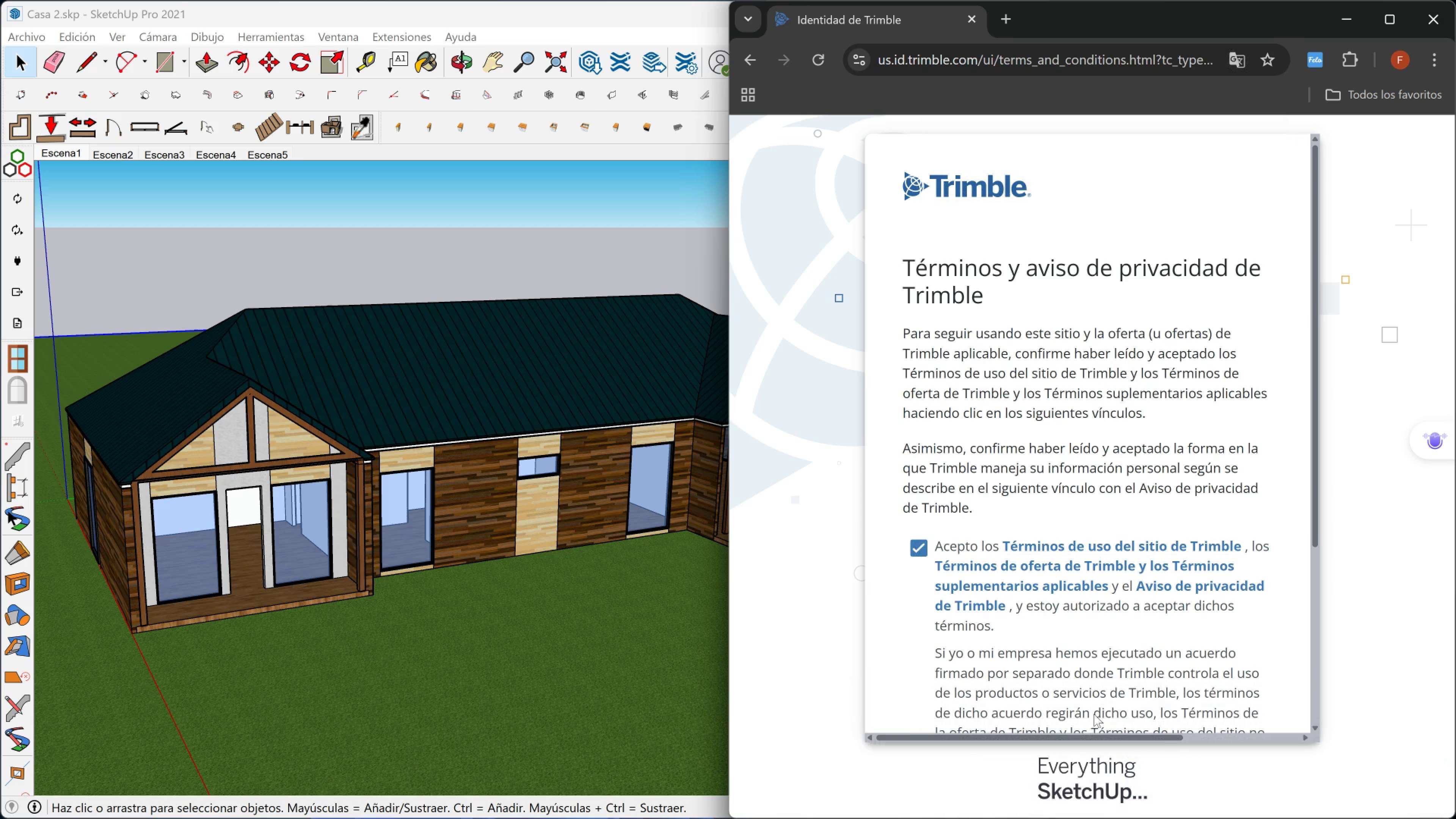 
scroll: coordinate [1111, 689], scroll_direction: down, amount: 5.0
 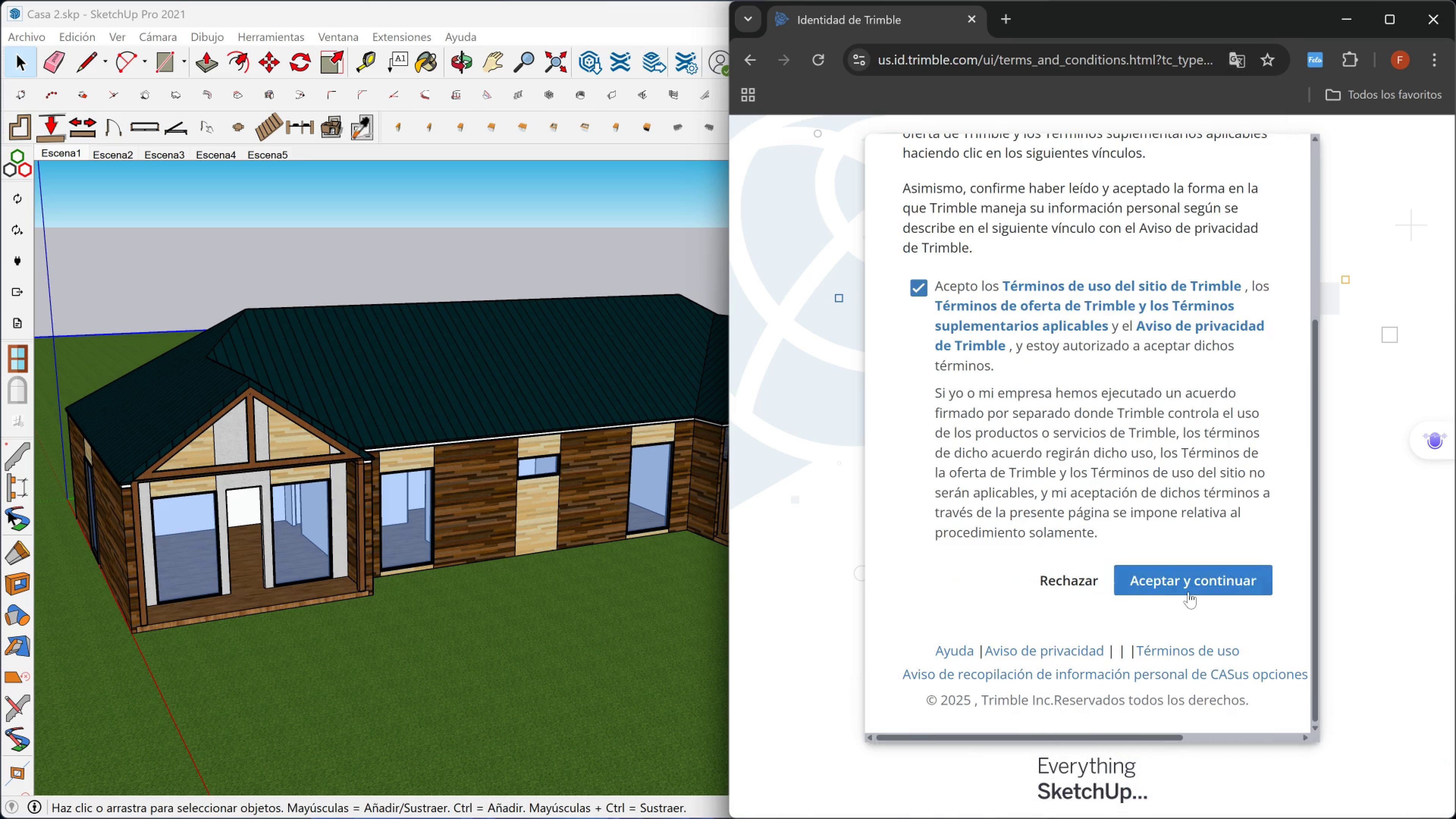 
left_click([1188, 592])
 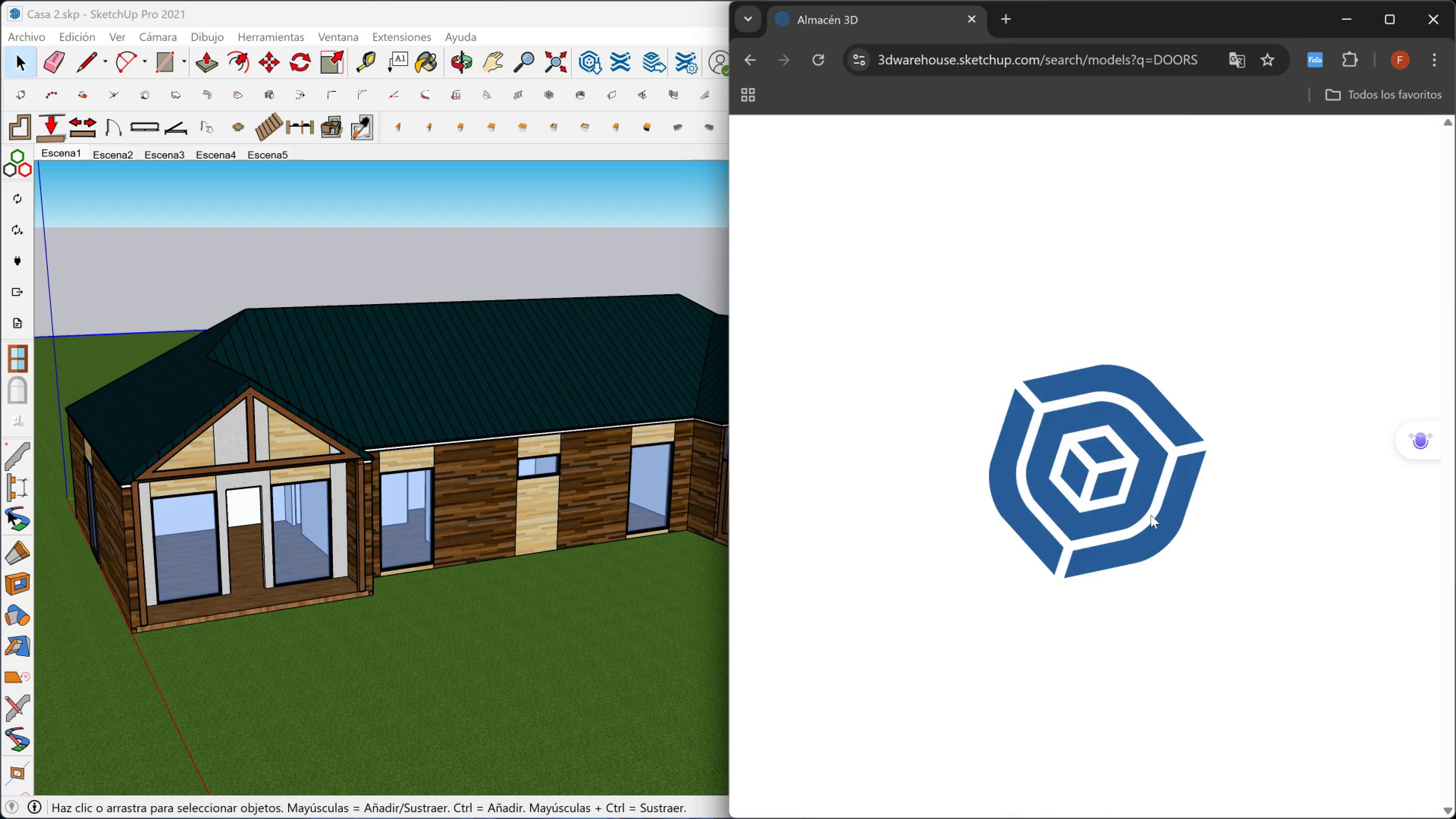 
wait(5.54)
 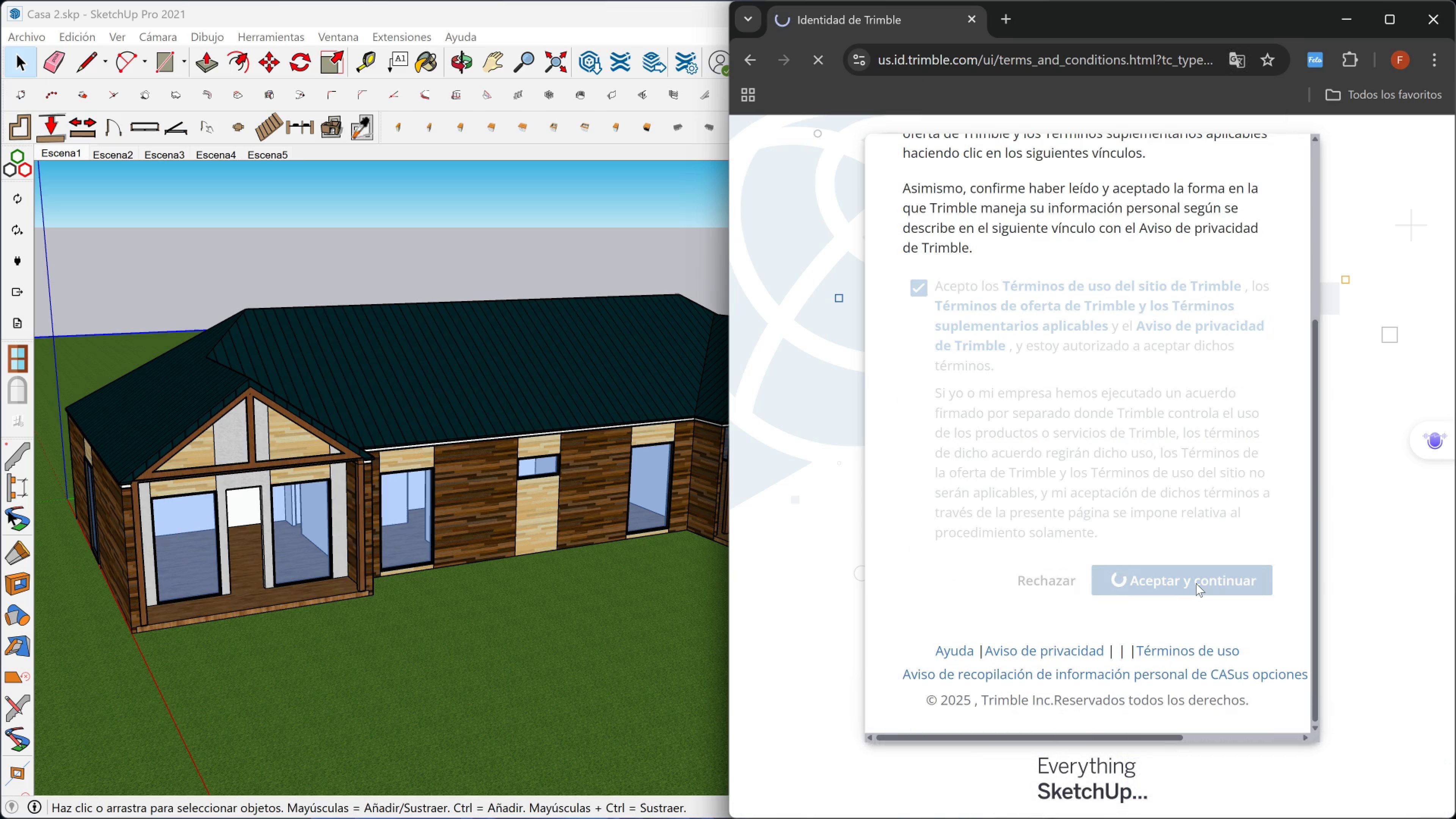 
left_click([634, 351])
 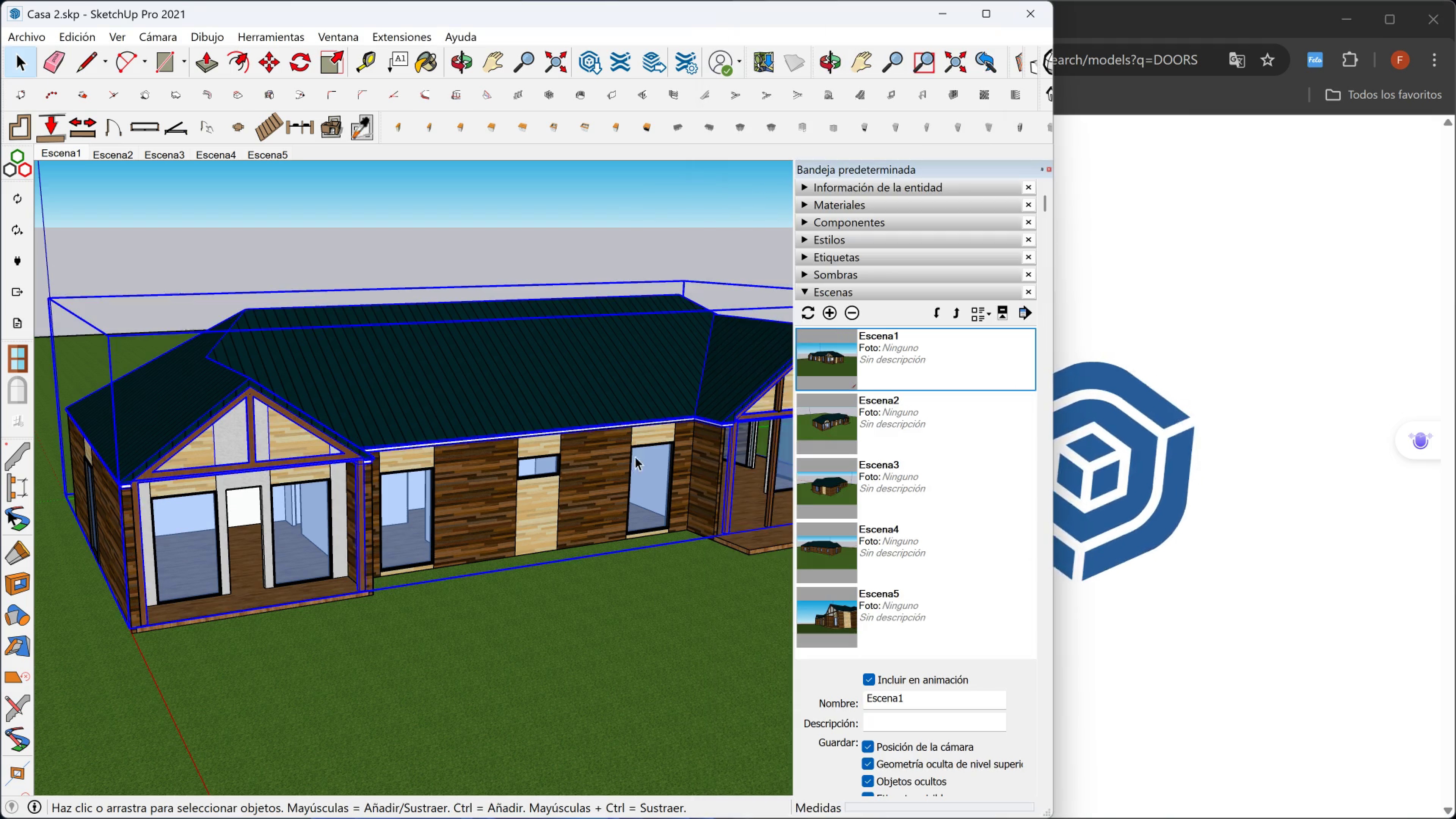 
scroll: coordinate [574, 520], scroll_direction: down, amount: 2.0